 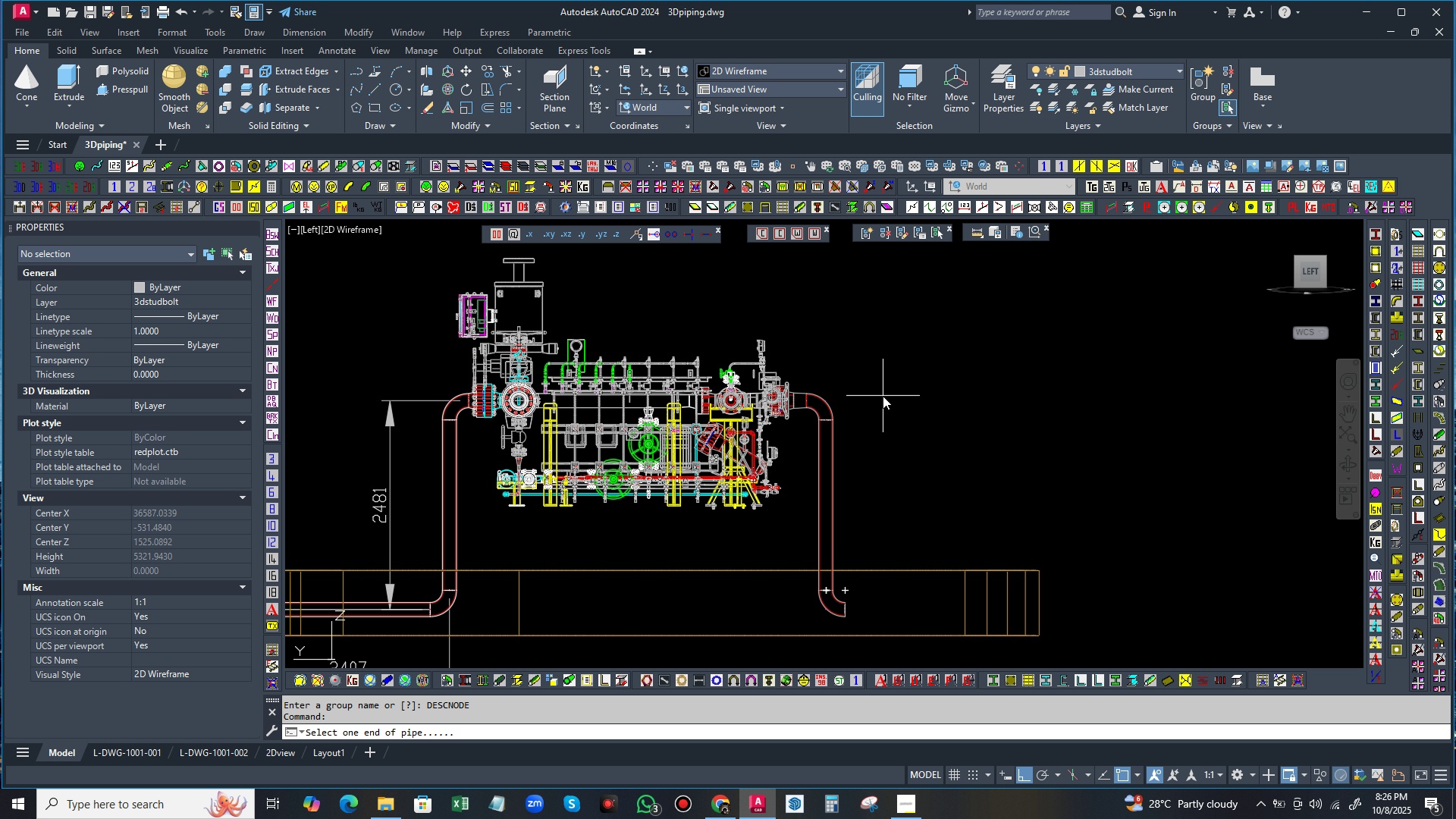 
scroll: coordinate [908, 429], scroll_direction: down, amount: 1.0
 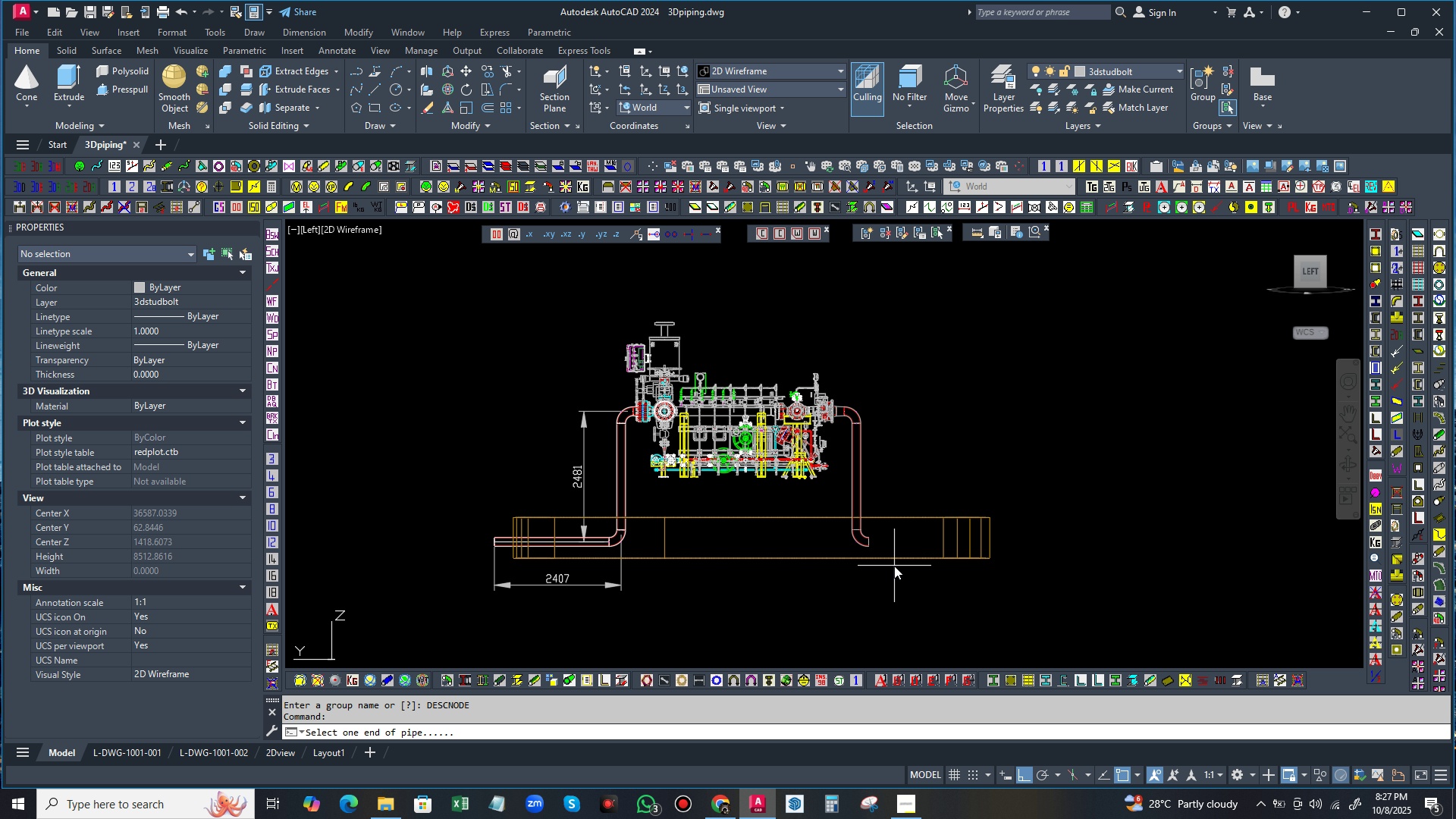 
scroll: coordinate [894, 566], scroll_direction: up, amount: 1.0
 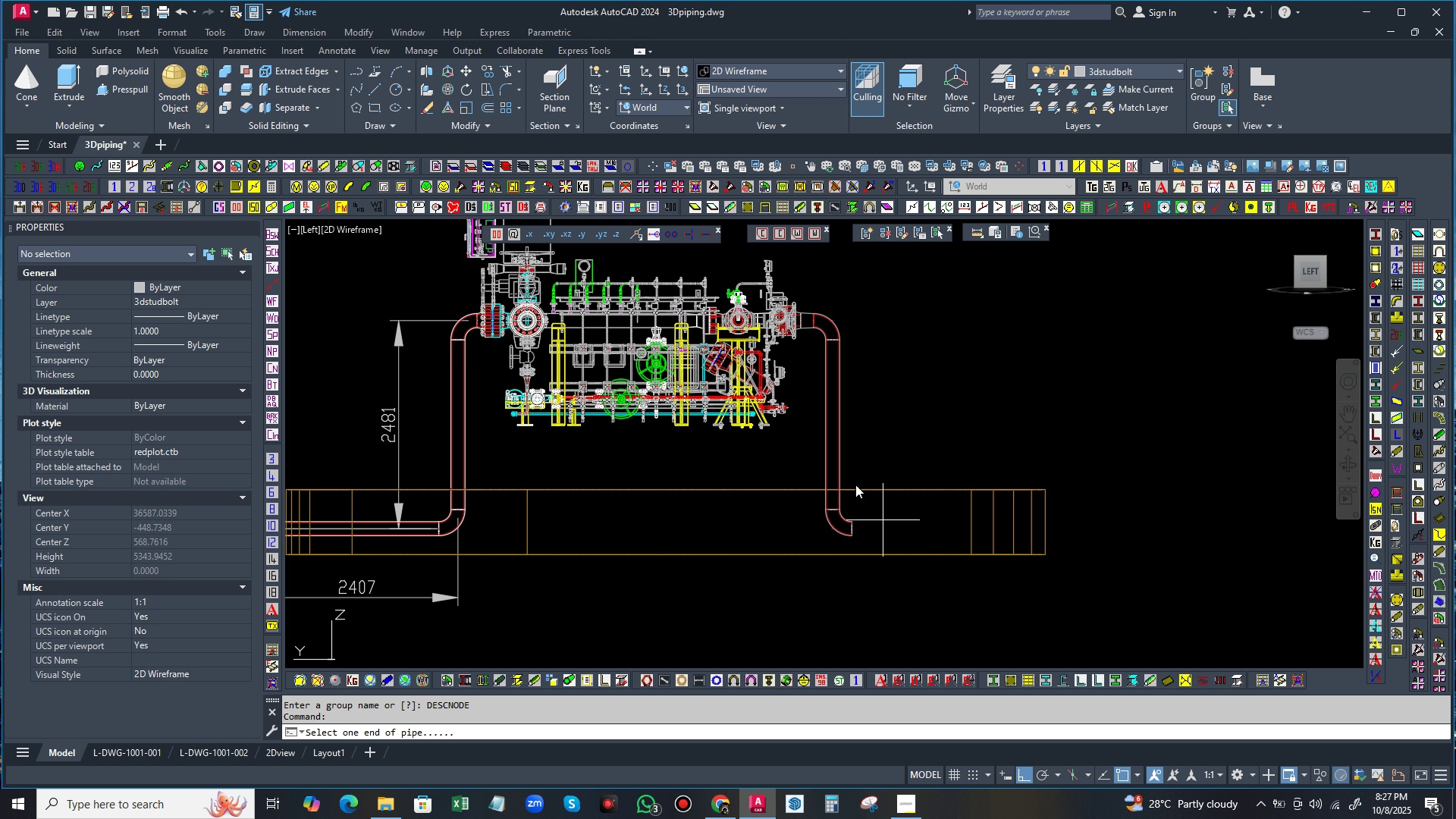 
wait(7.75)
 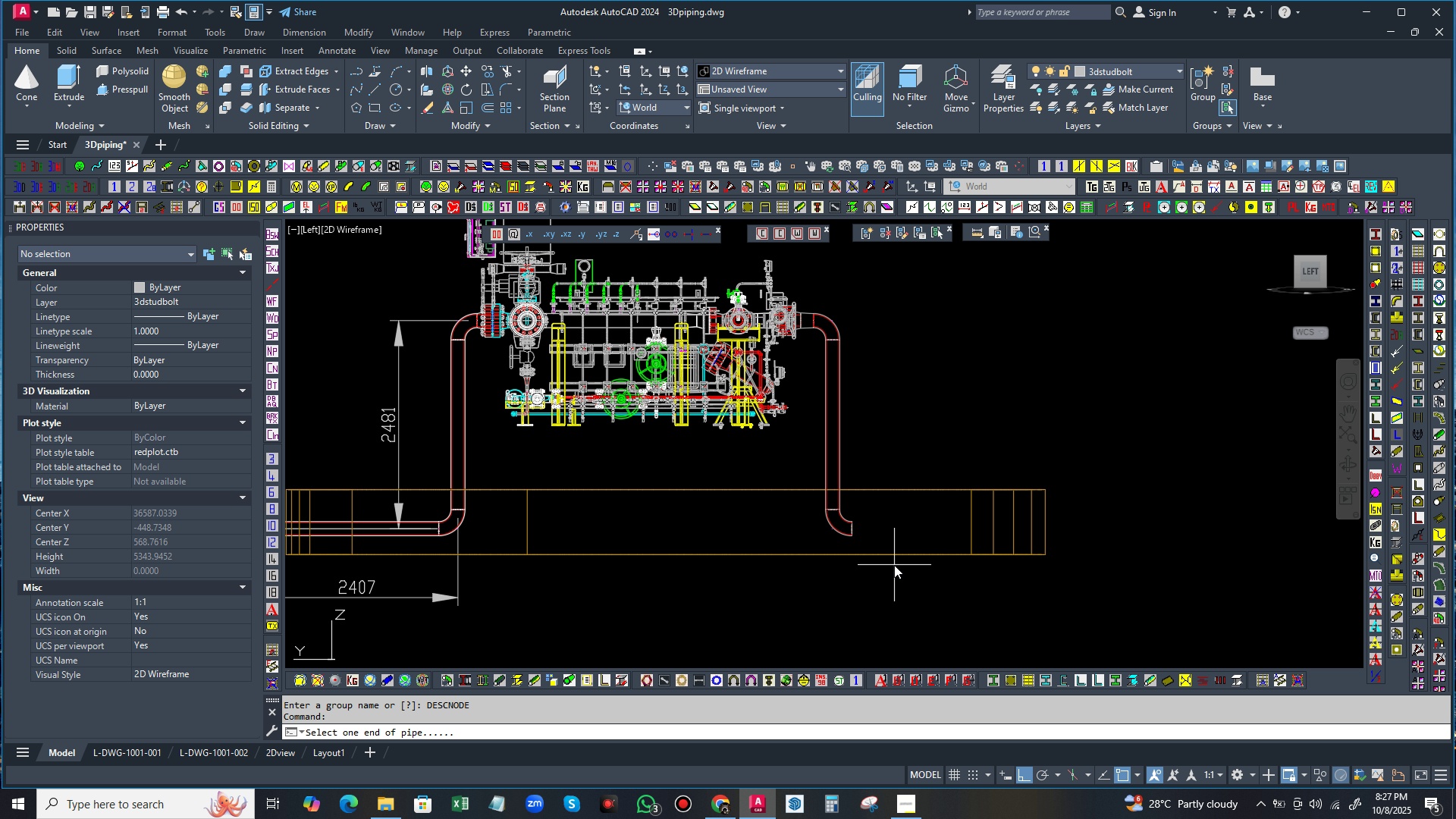 
left_click([607, 109])
 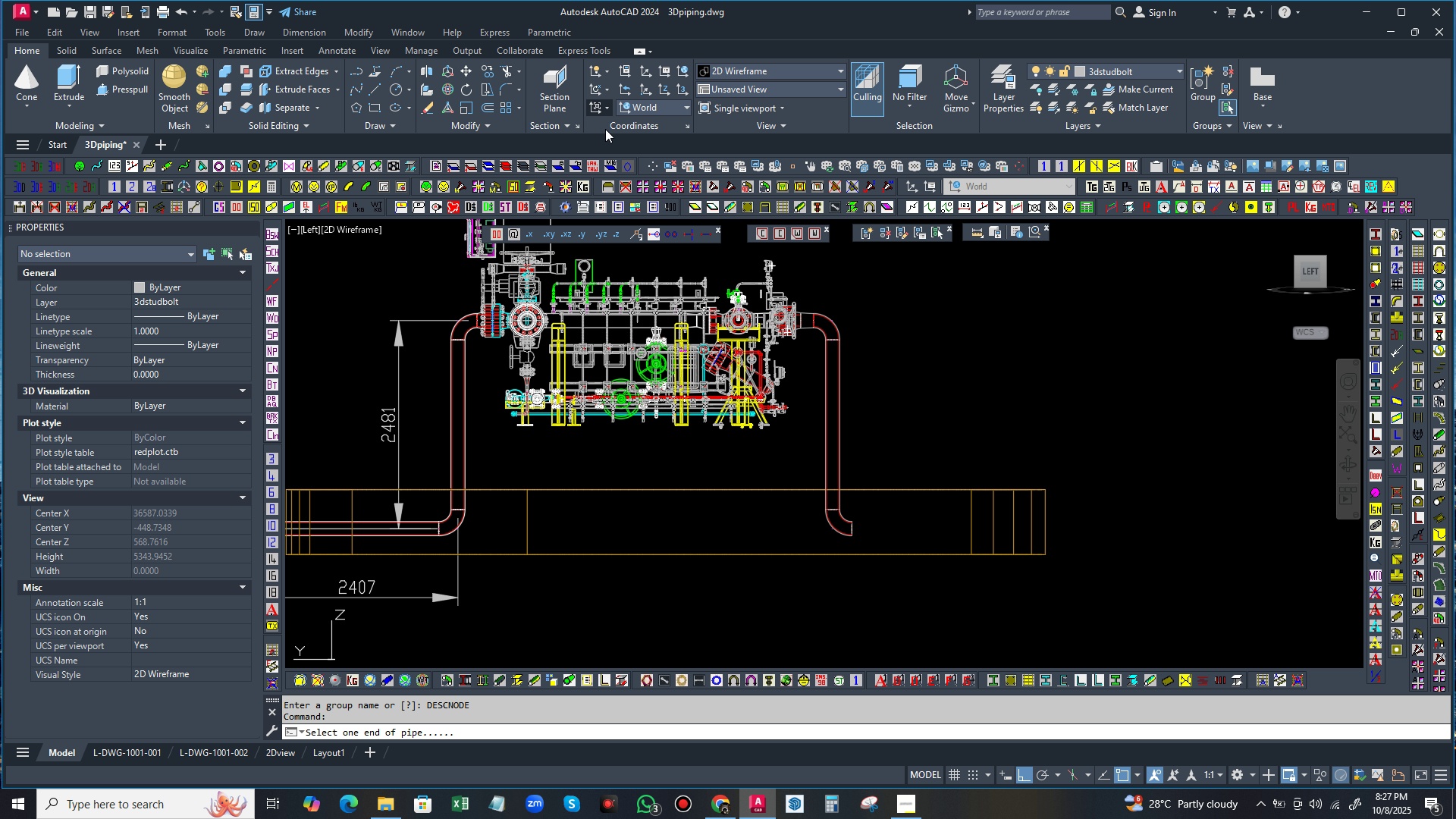 
left_click([606, 129])
 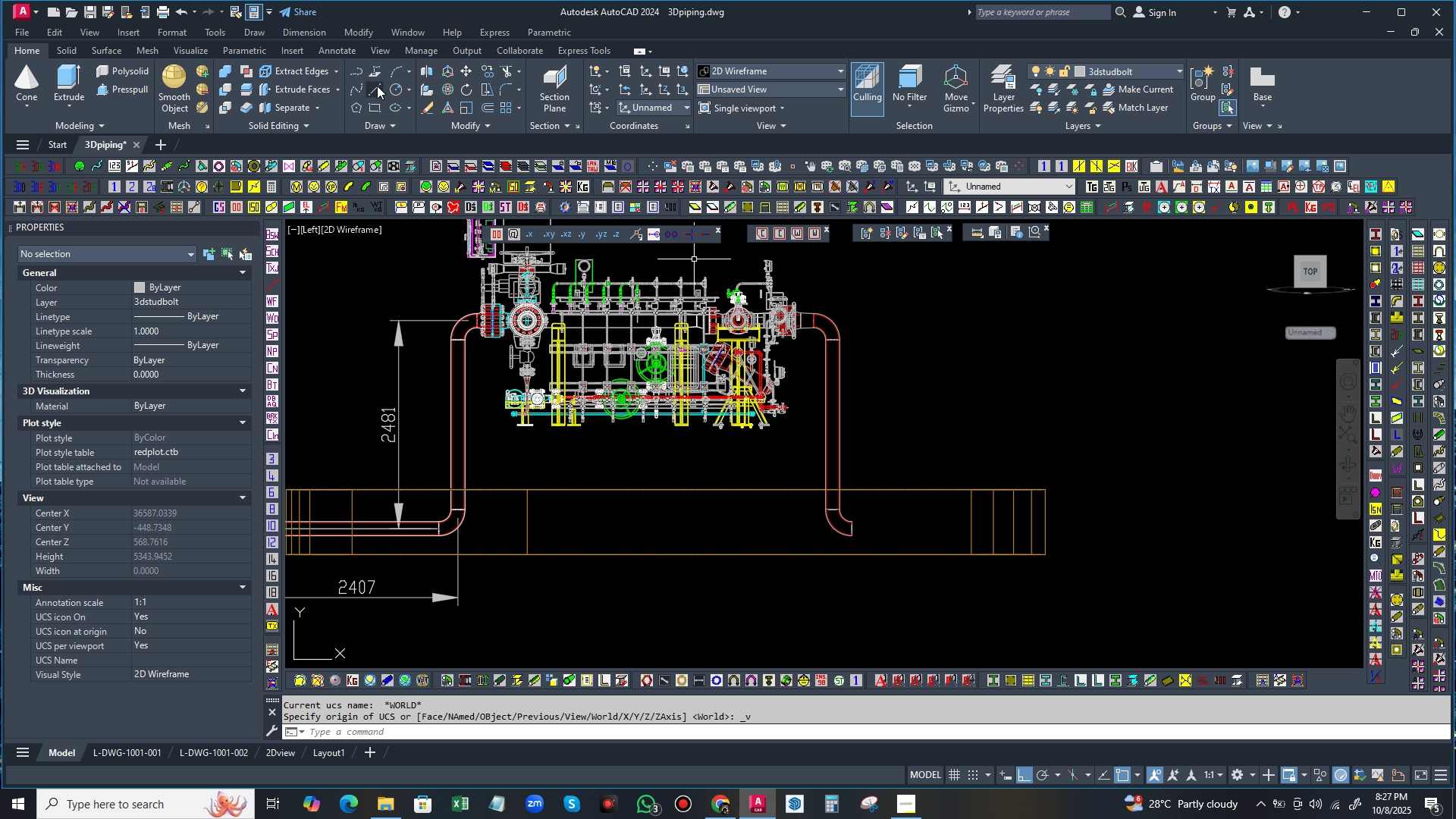 
left_click([378, 86])
 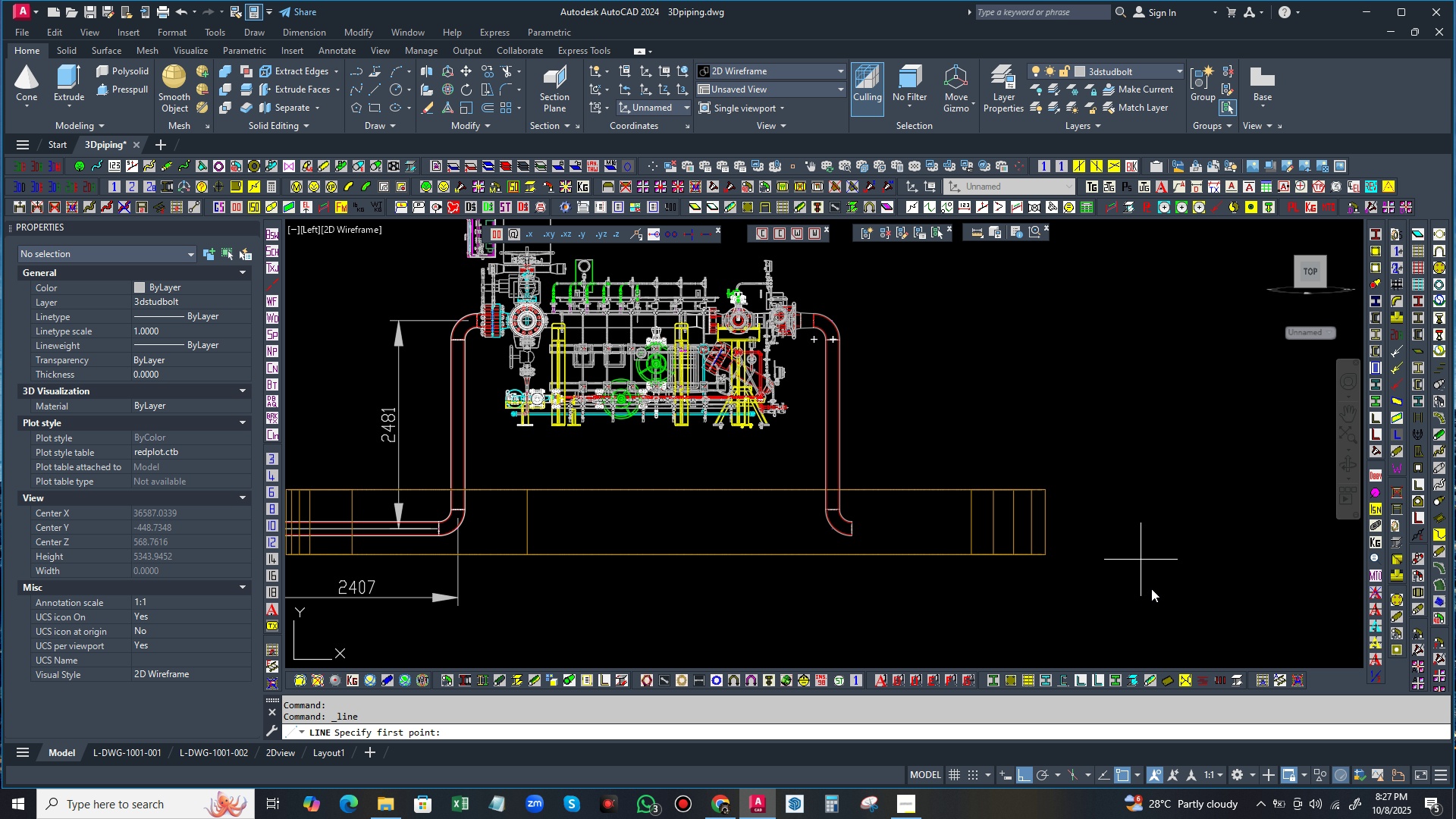 
left_click([1138, 772])
 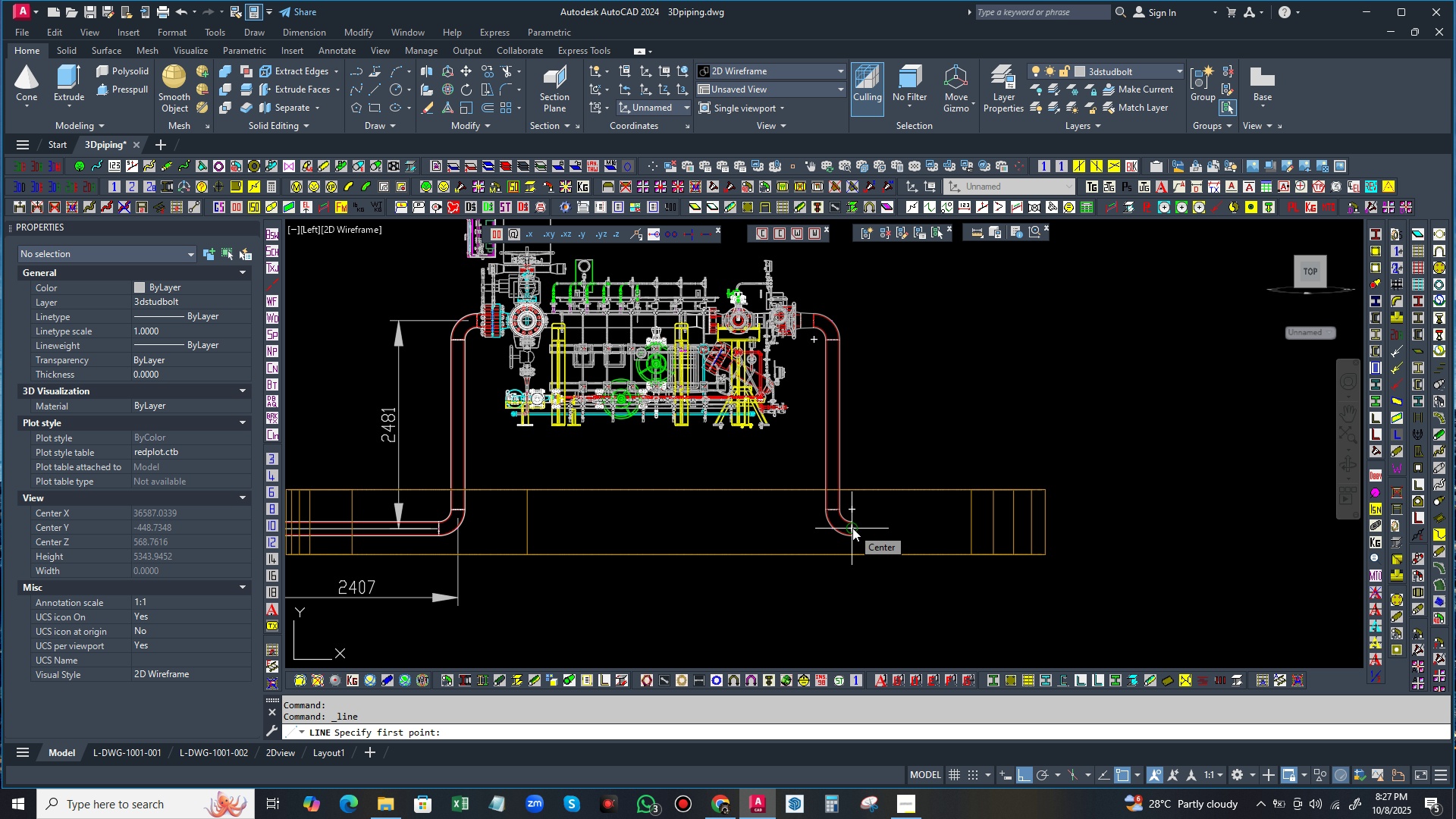 
wait(5.39)
 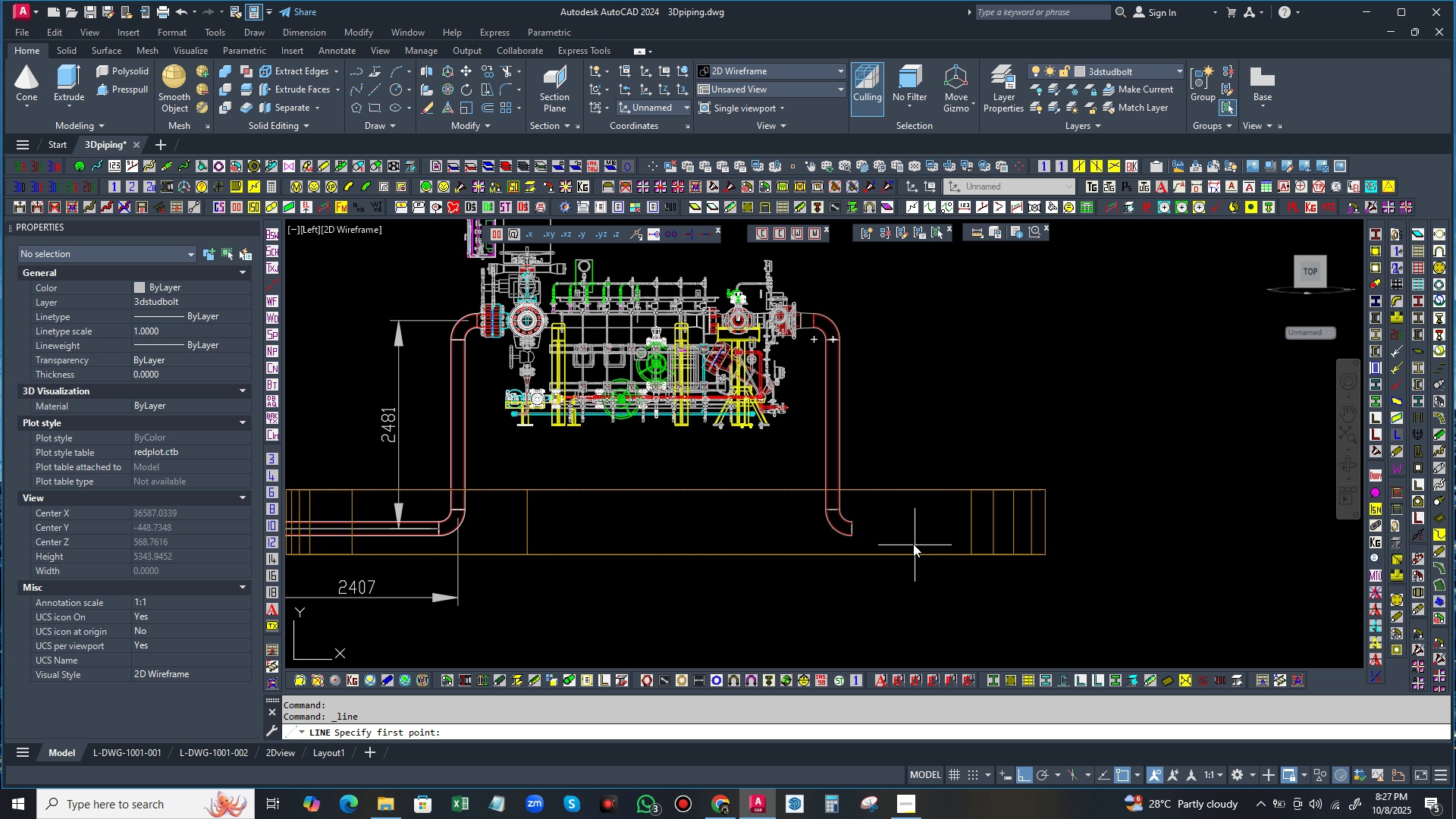 
left_click([852, 528])
 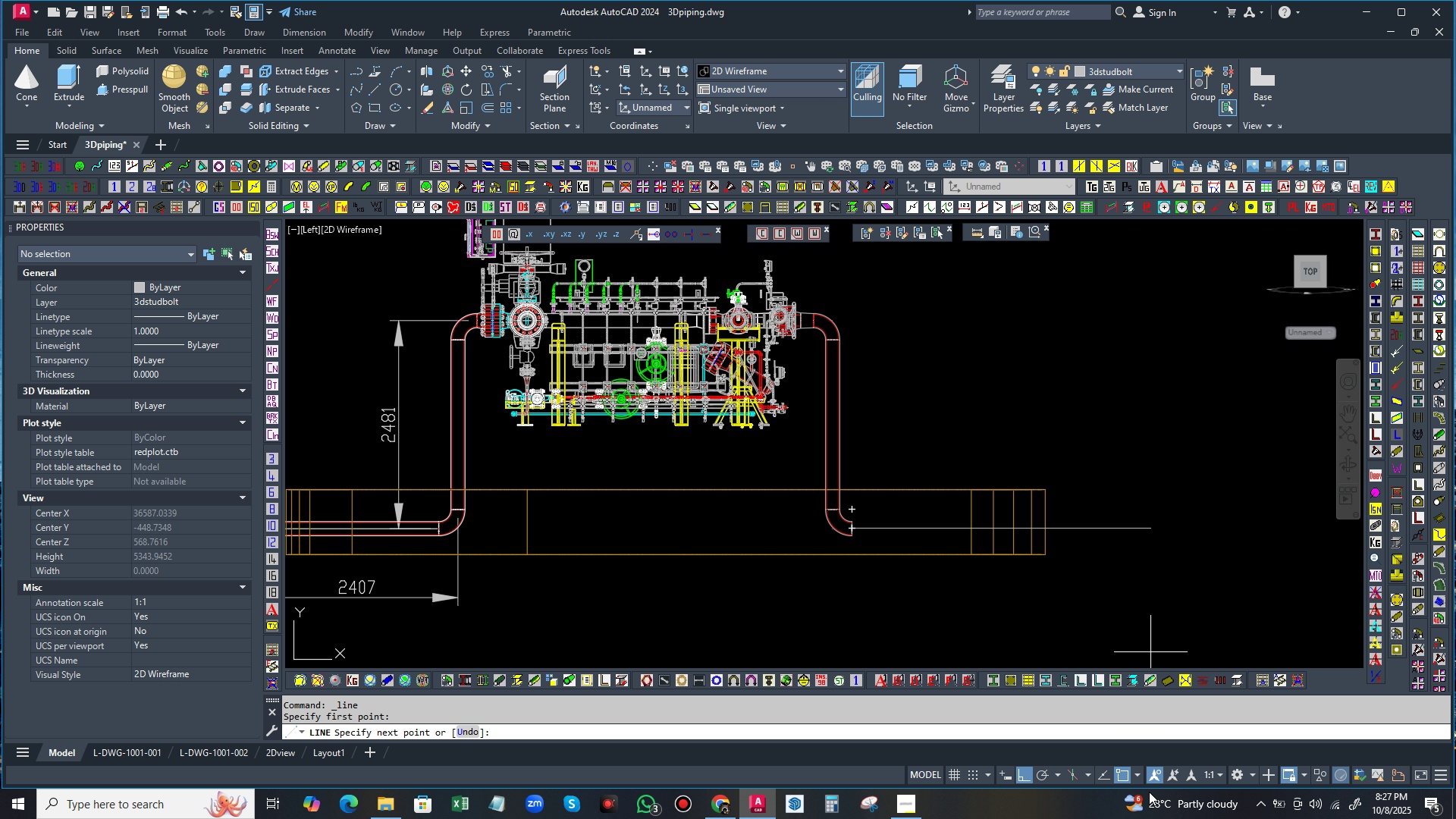 
left_click([1121, 772])
 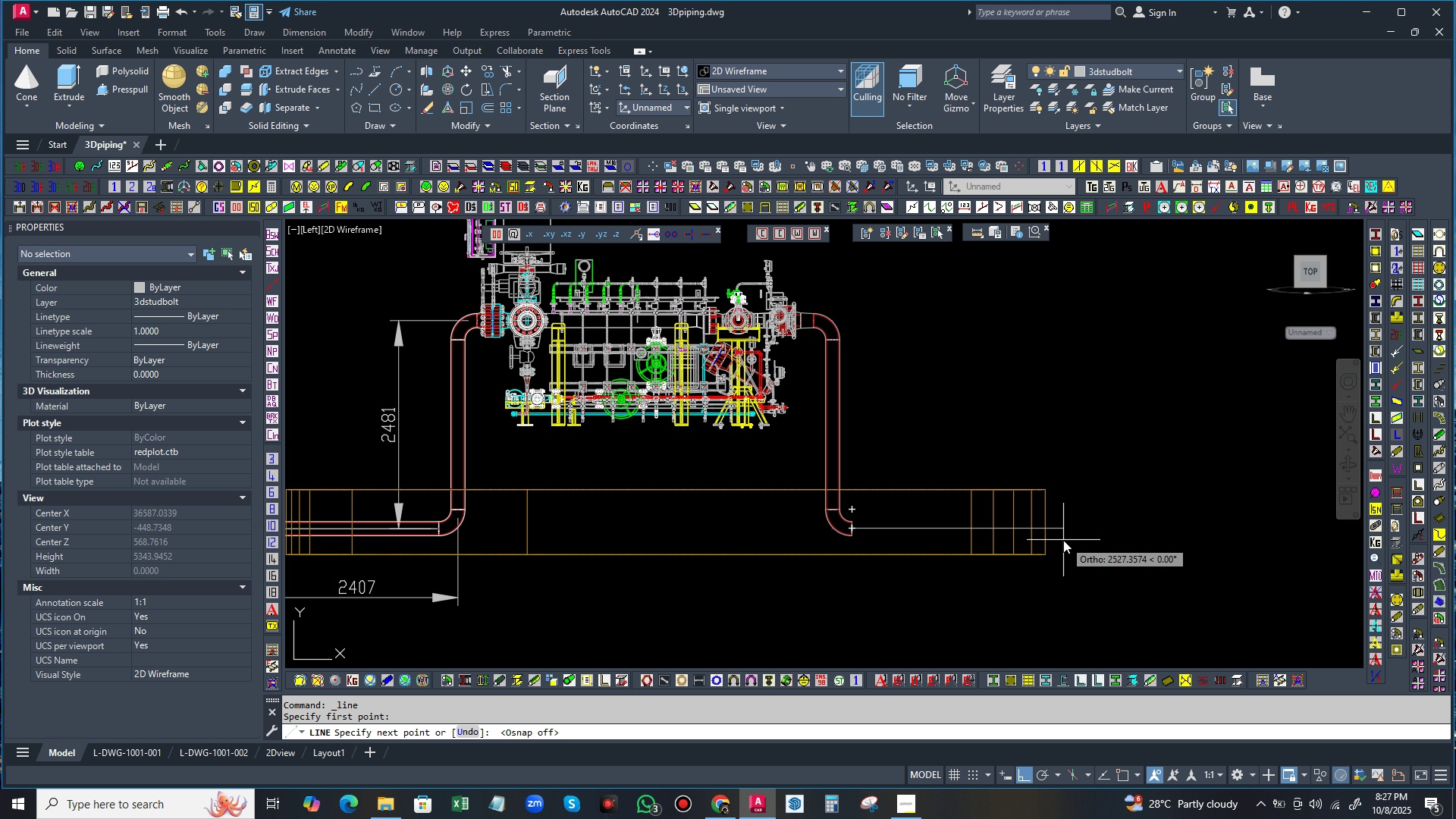 
left_click([1063, 540])
 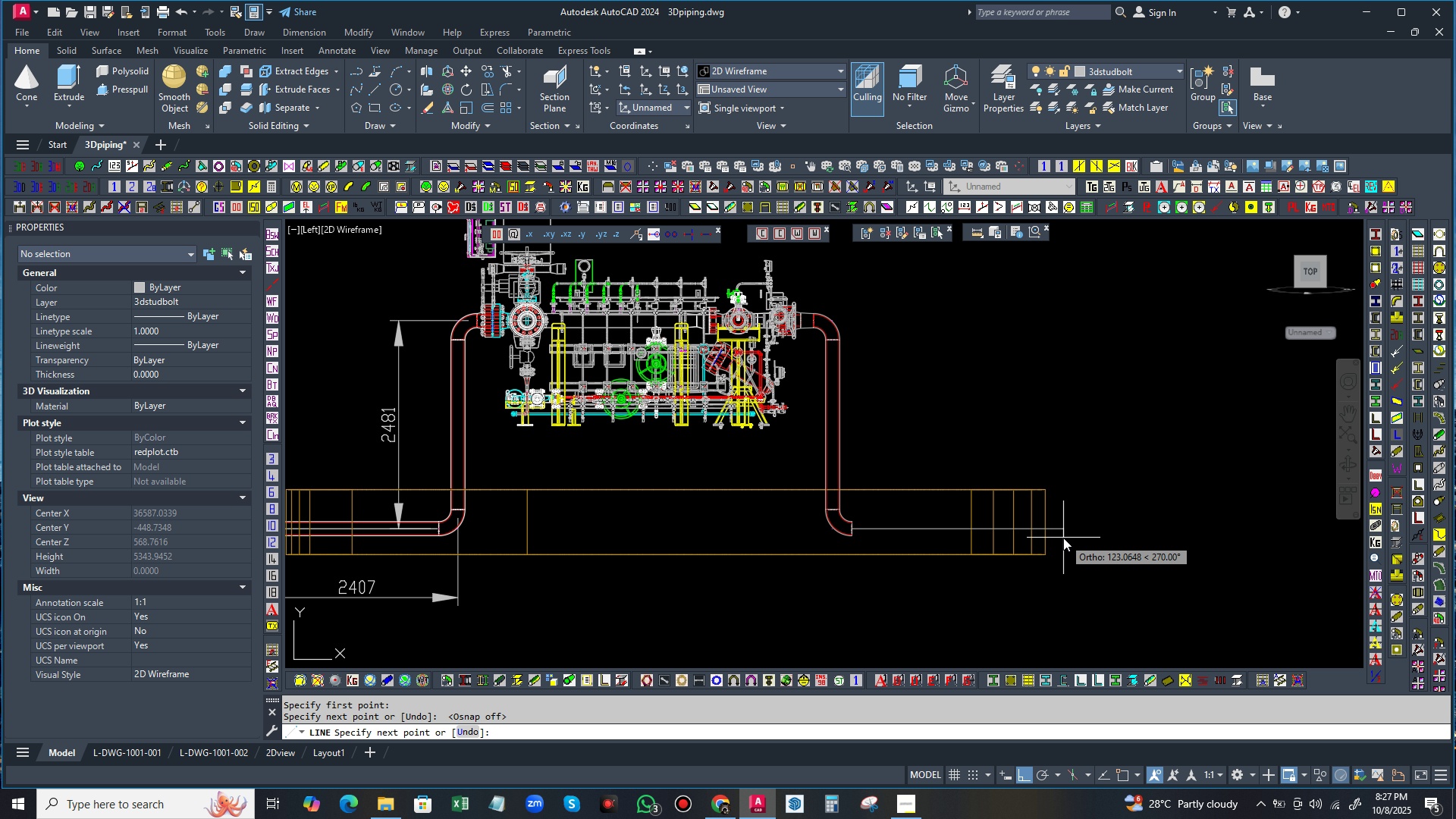 
right_click([1063, 538])
 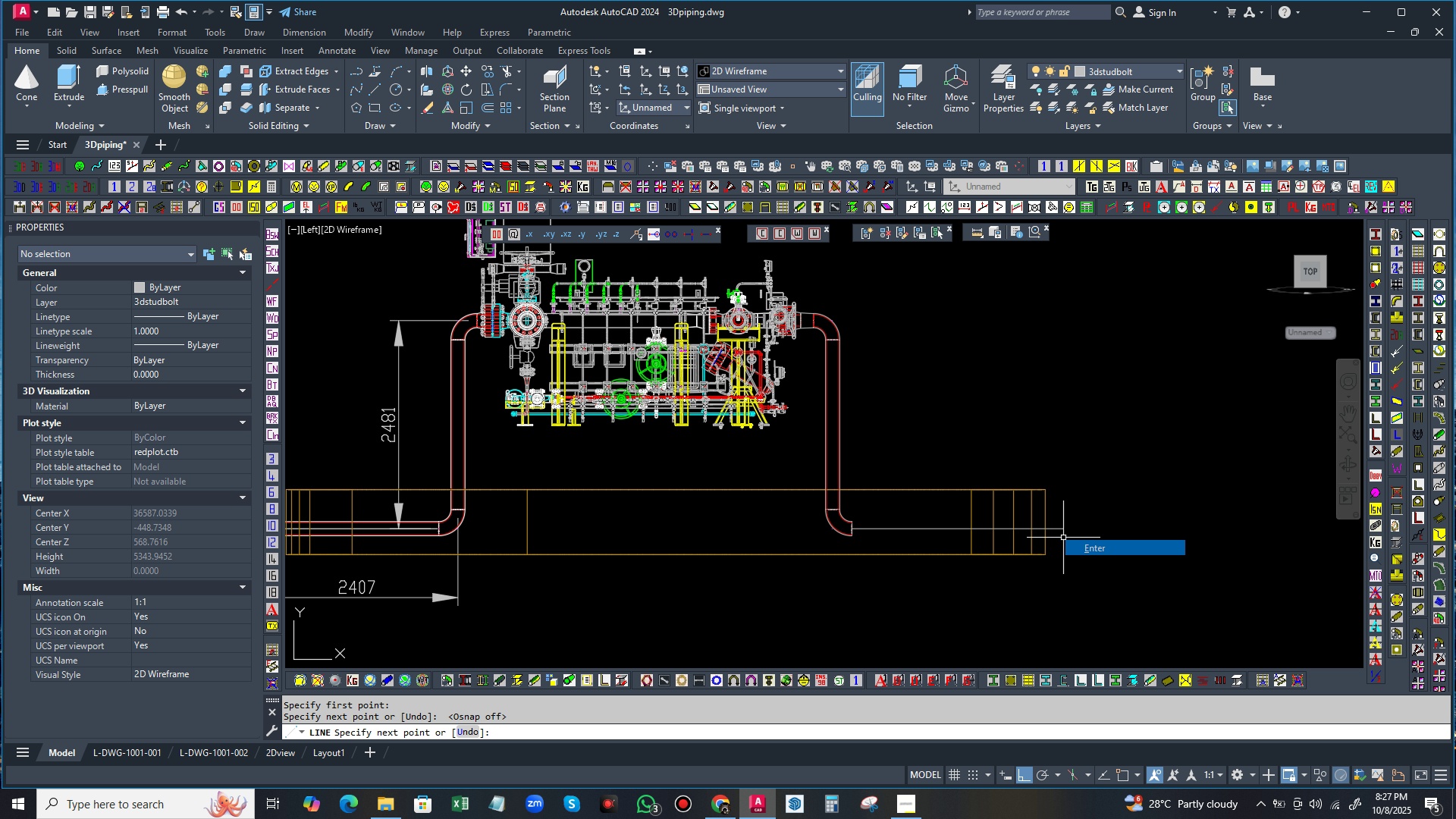 
left_click([1090, 547])
 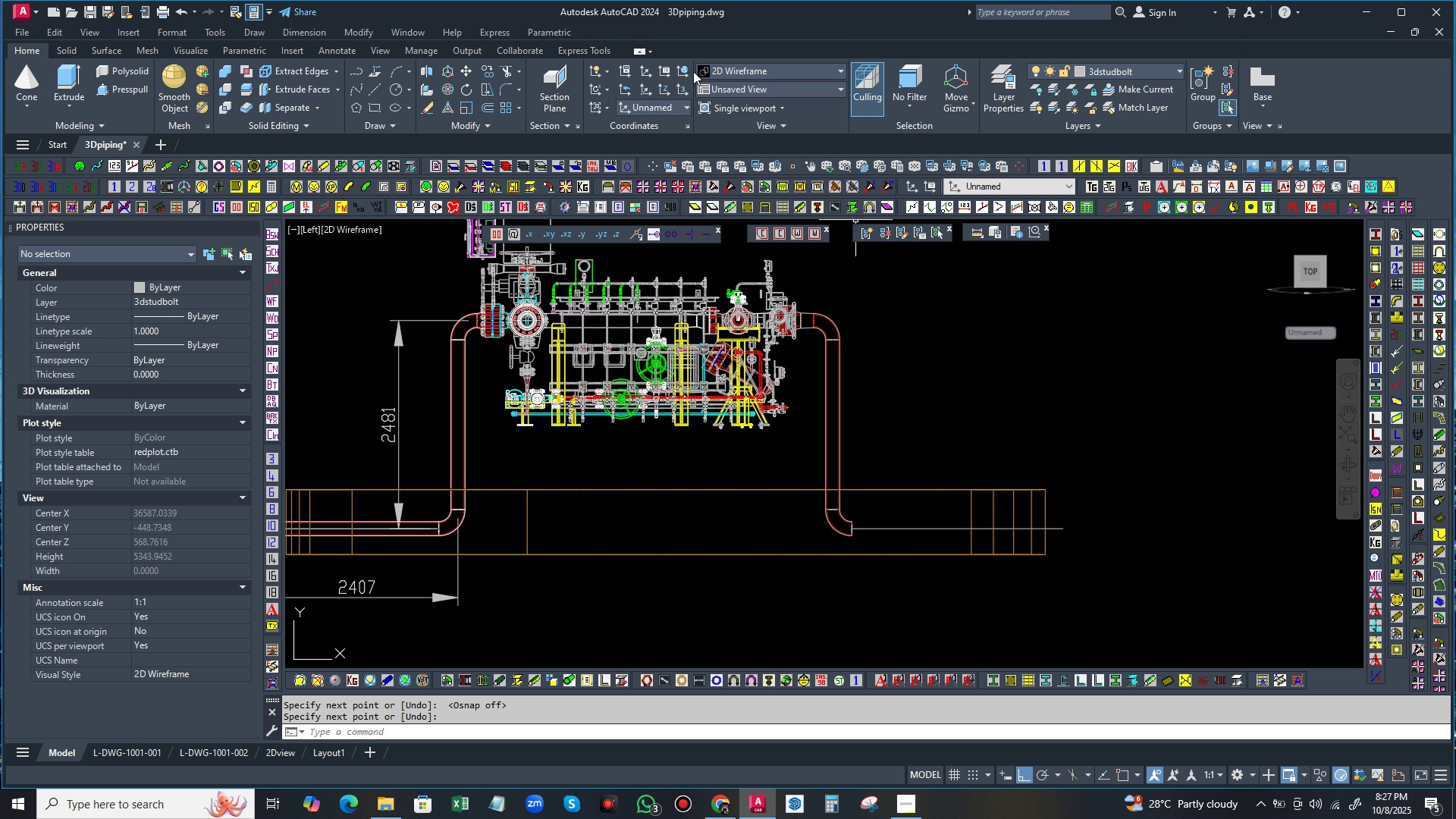 
left_click([684, 69])
 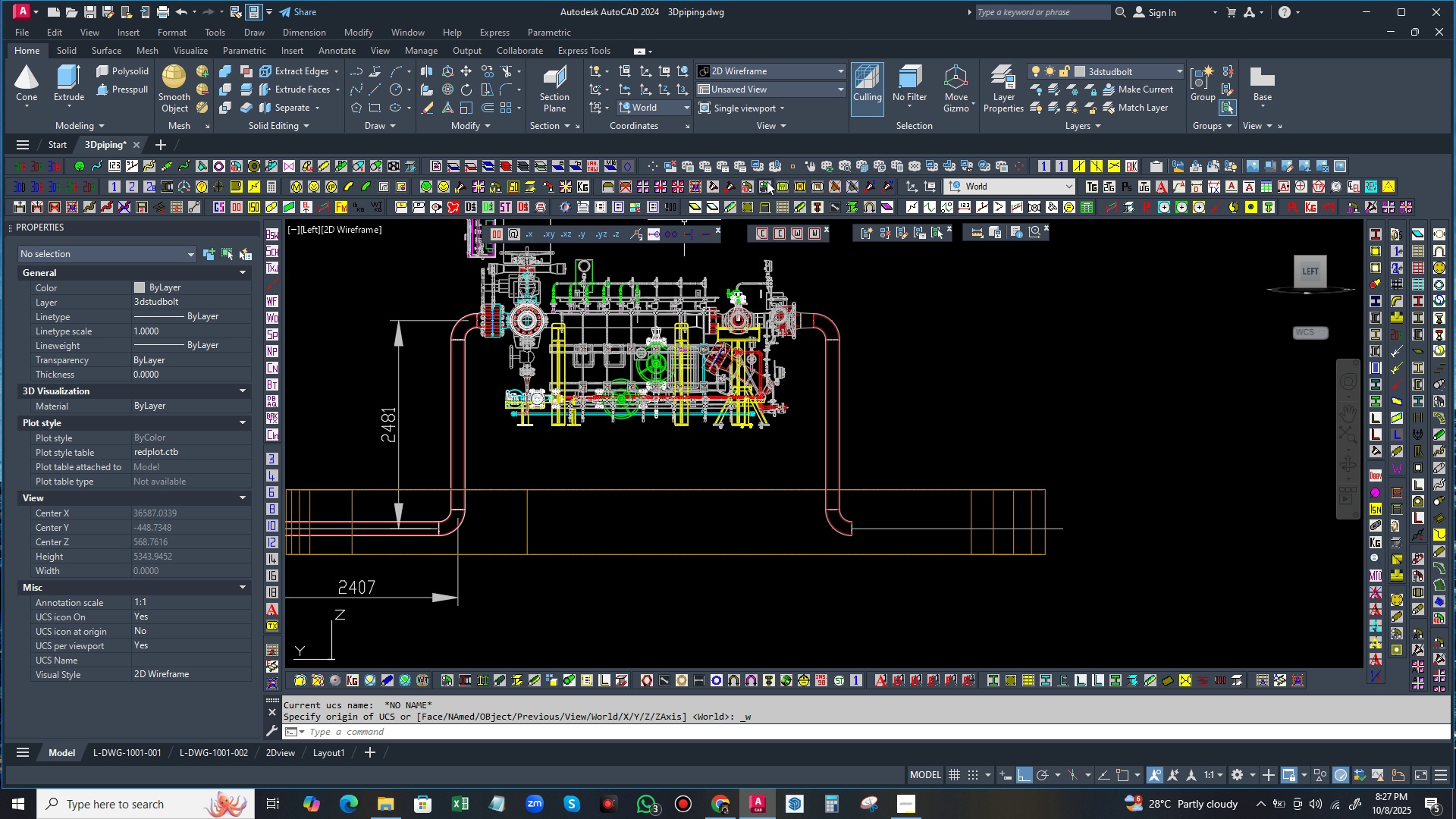 
mouse_move([751, 165])
 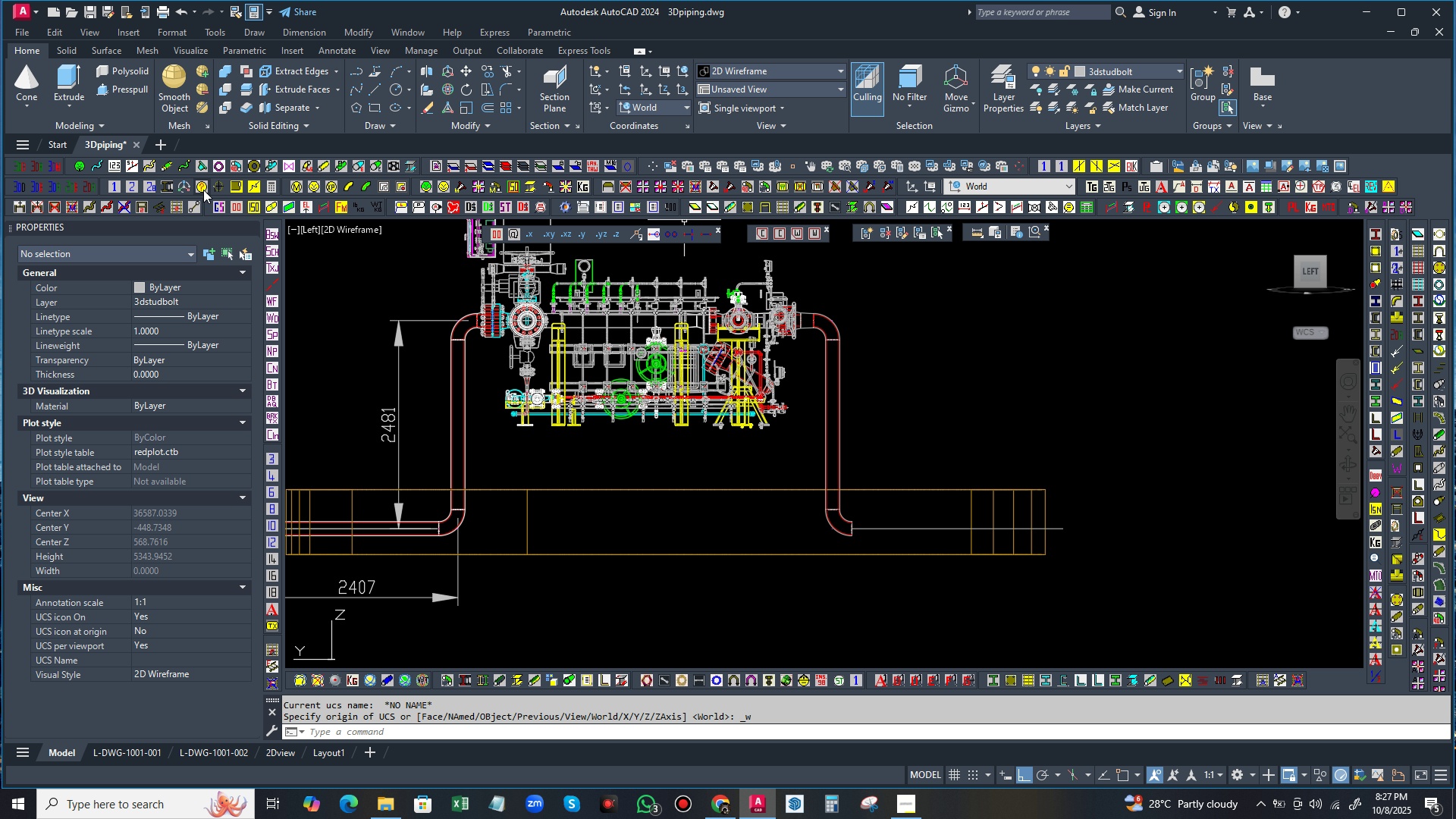 
left_click([203, 187])